 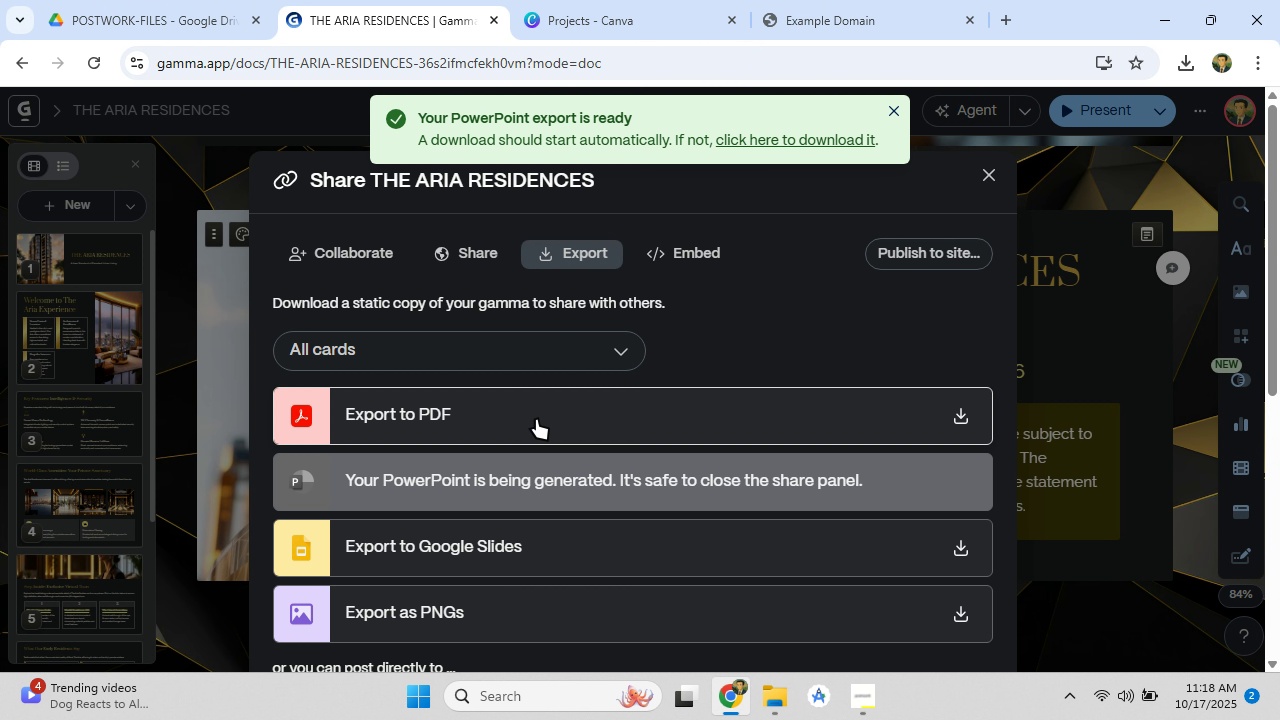 
left_click([767, 138])
 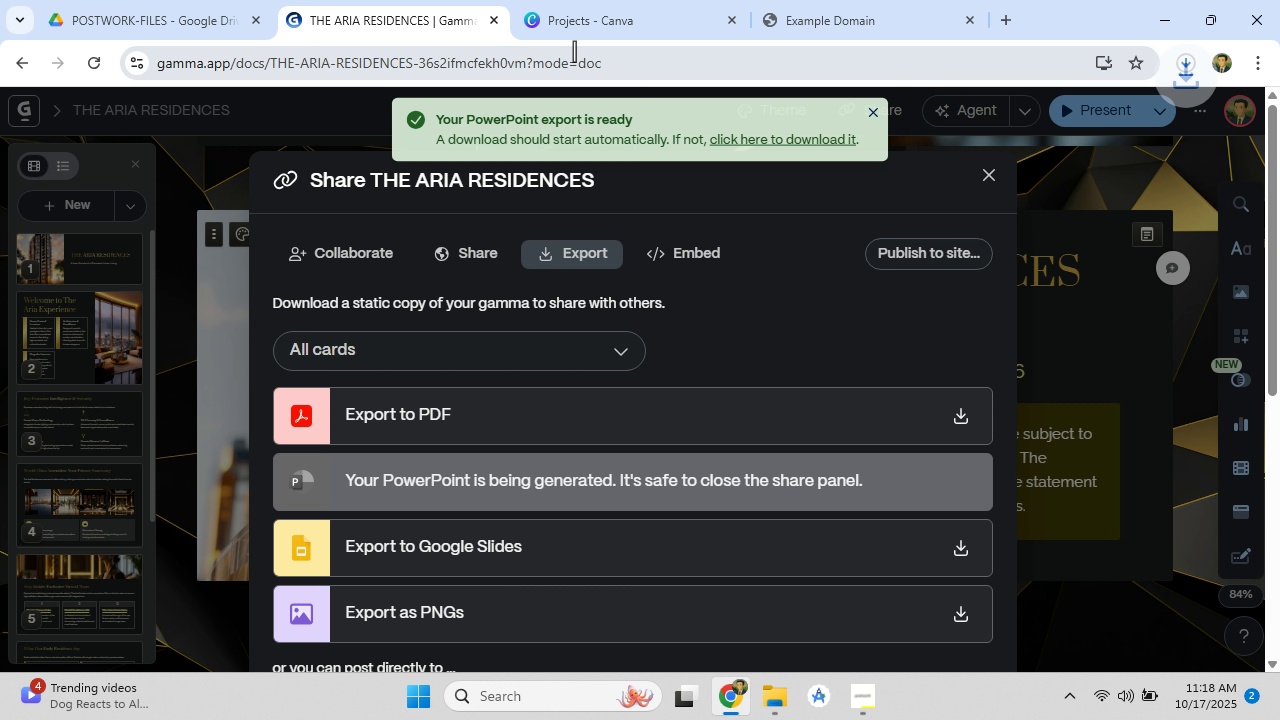 
mouse_move([605, 21])
 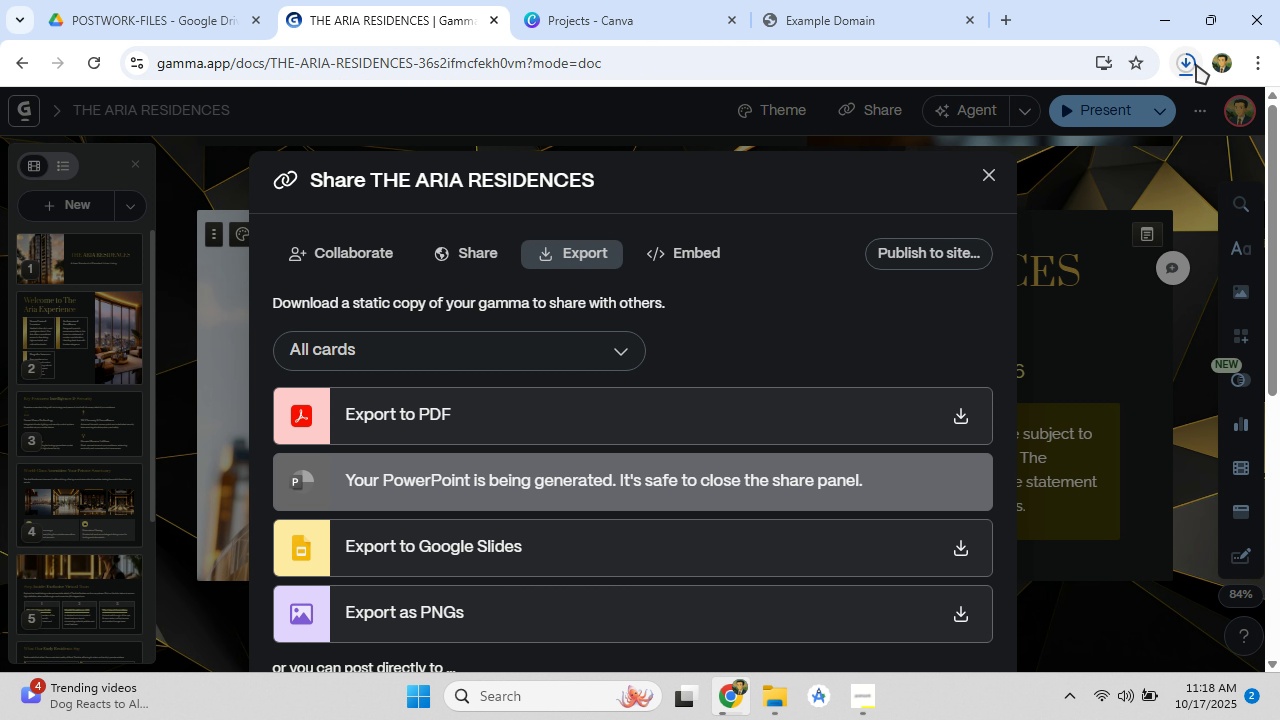 
left_click([1196, 64])
 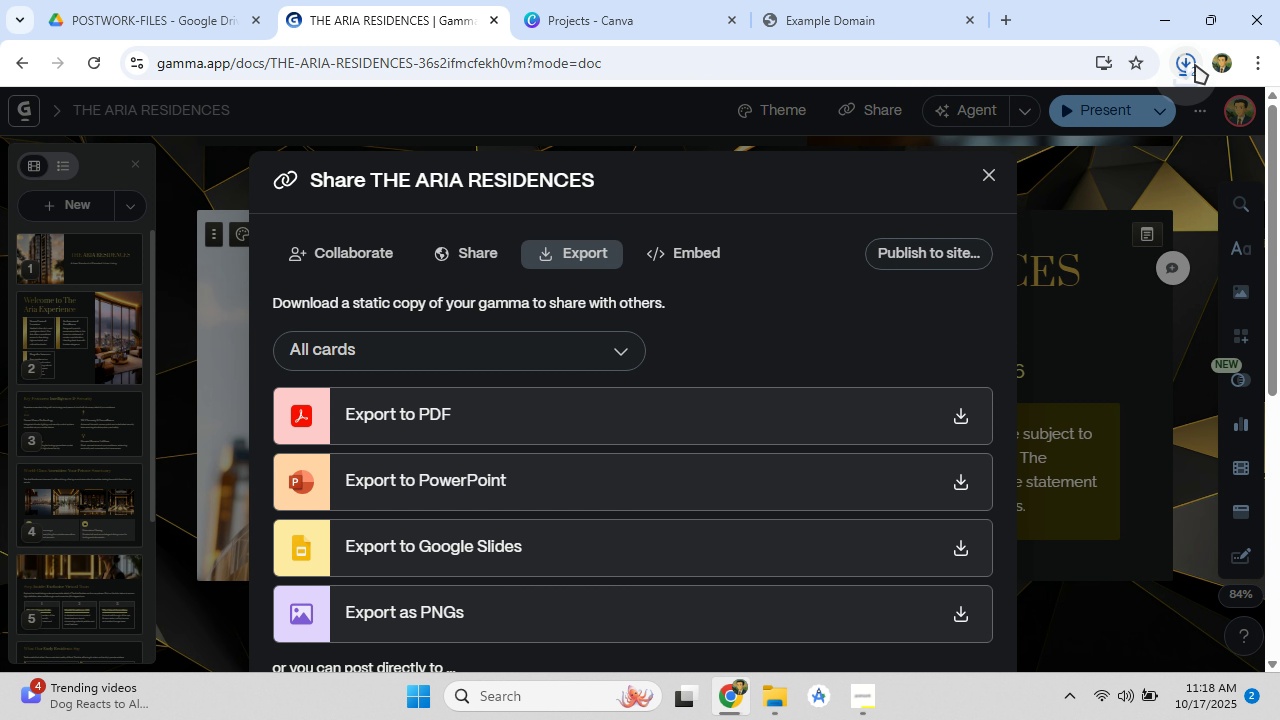 
wait(6.34)
 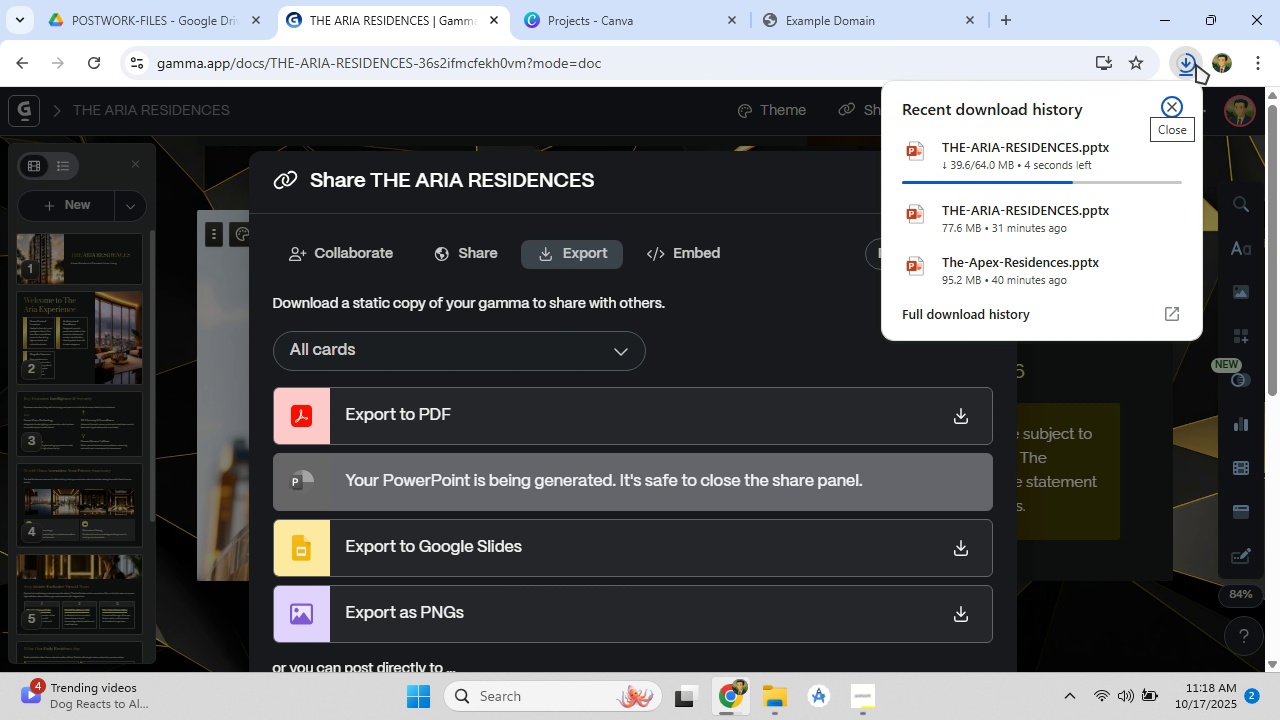 
left_click([632, 15])
 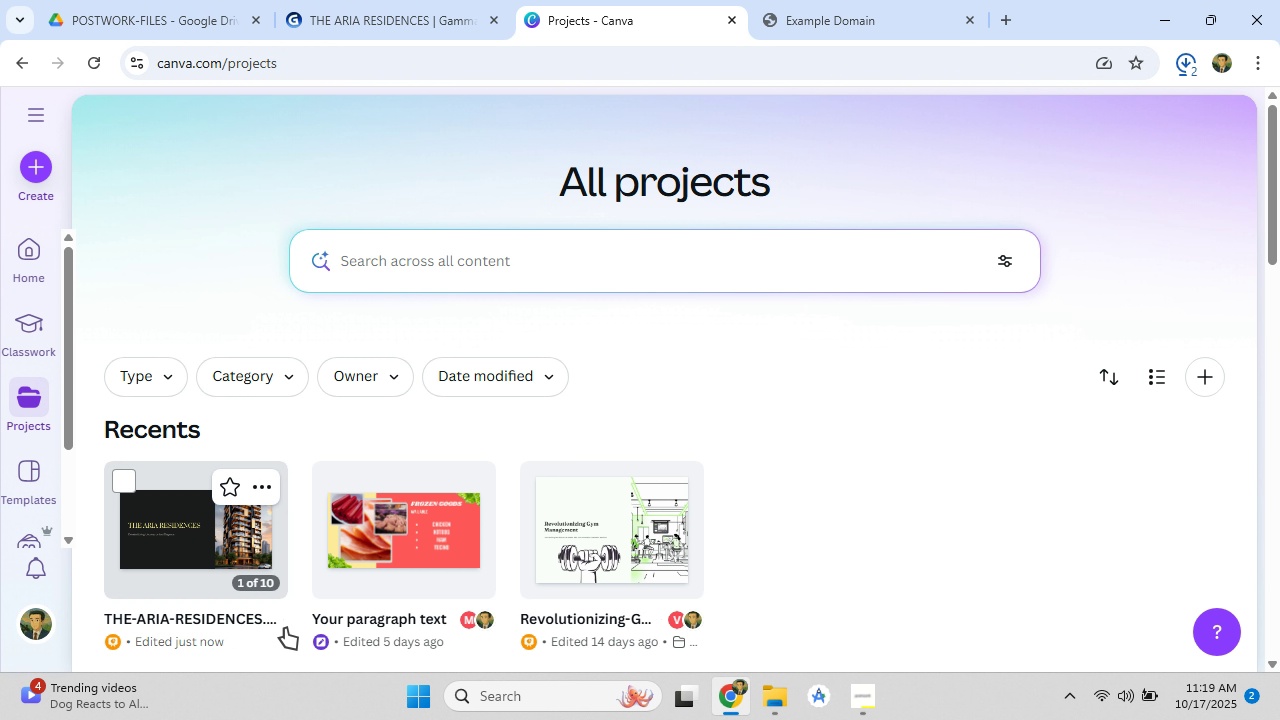 
mouse_move([257, 600])
 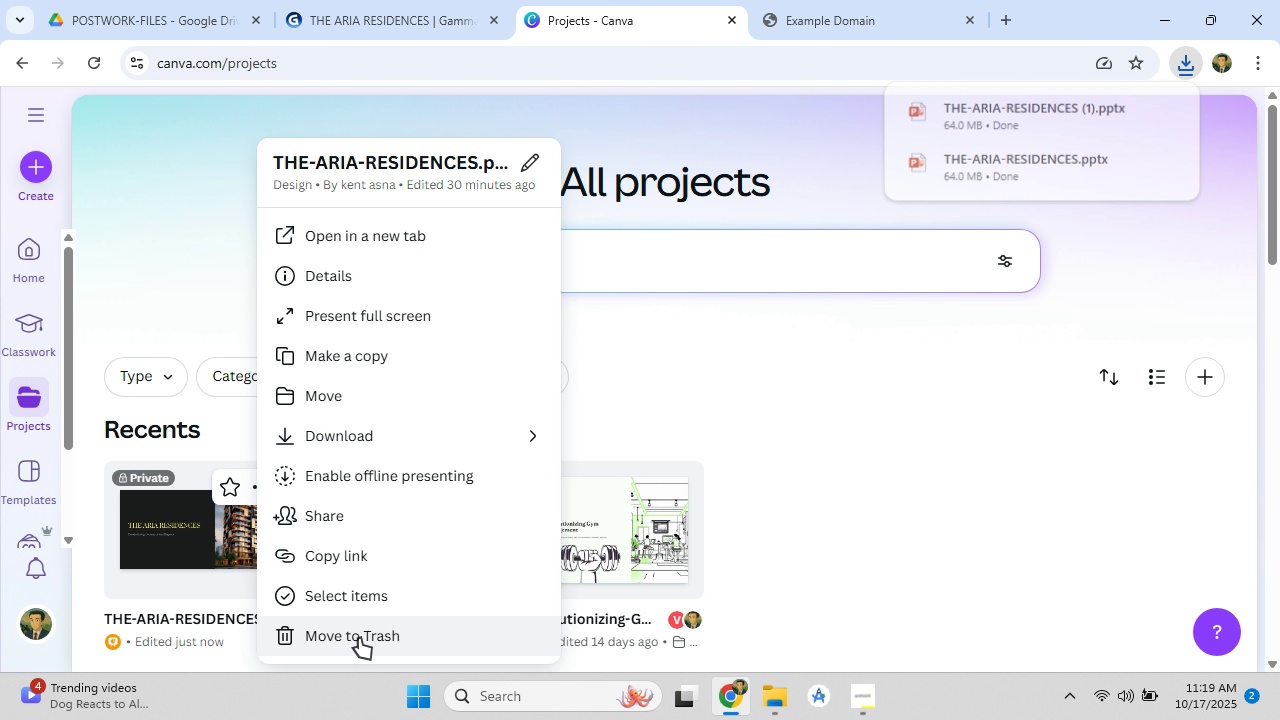 
left_click([359, 638])
 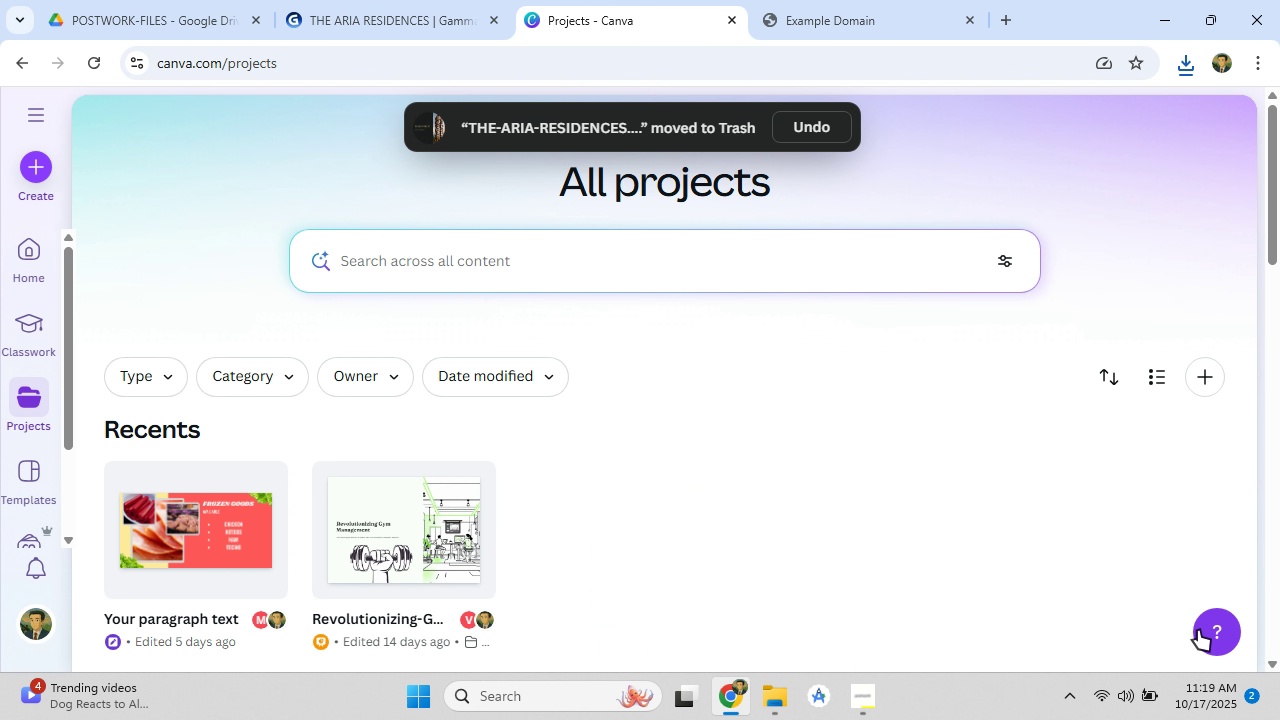 
left_click([1208, 380])
 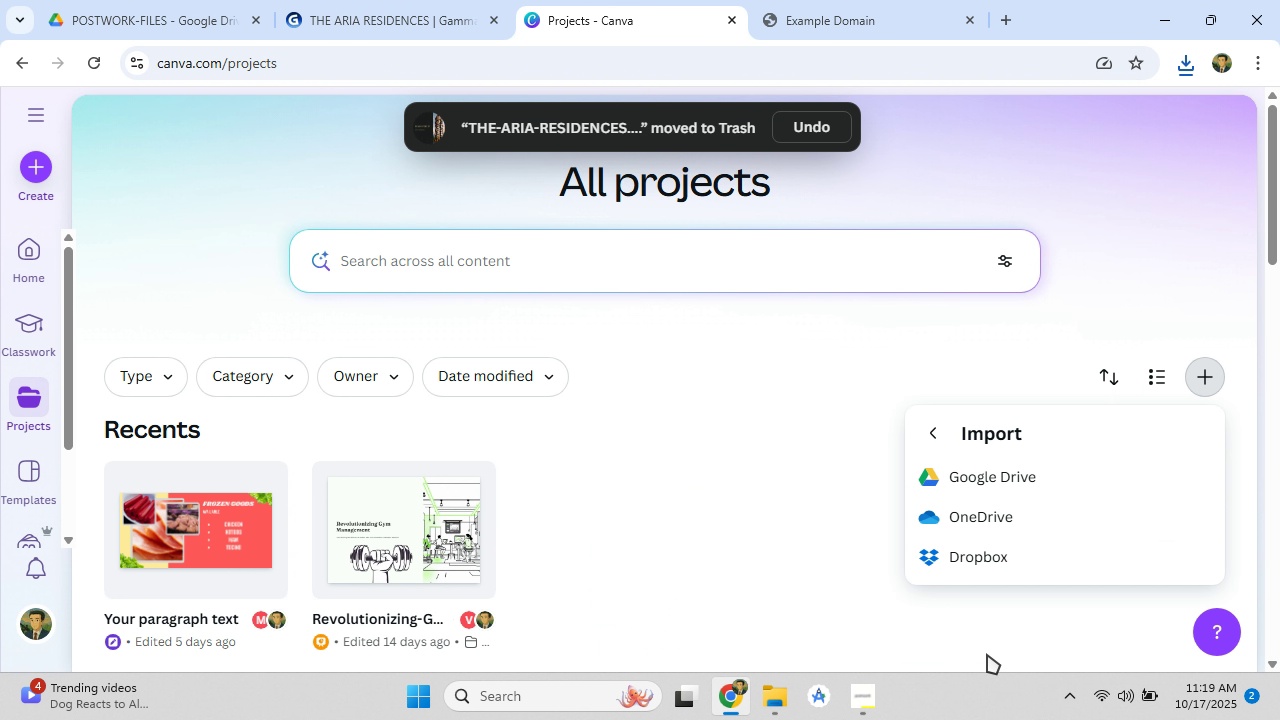 
left_click([929, 436])
 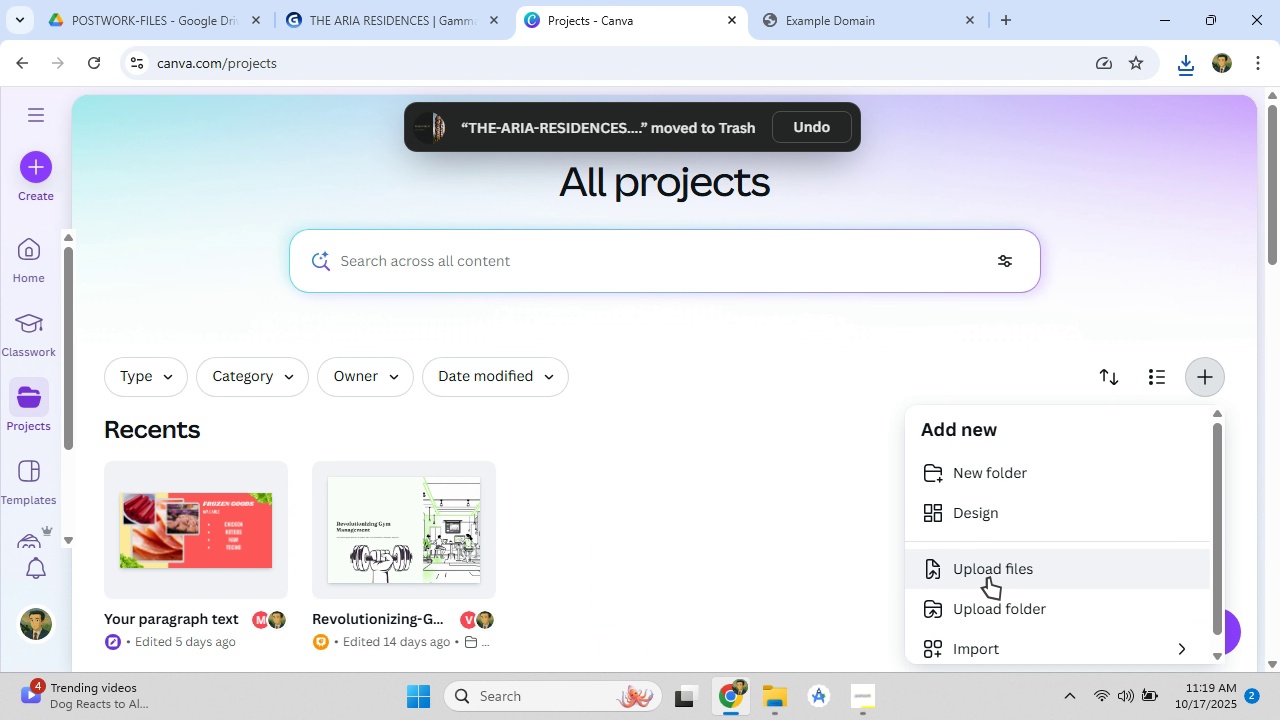 
left_click([988, 578])
 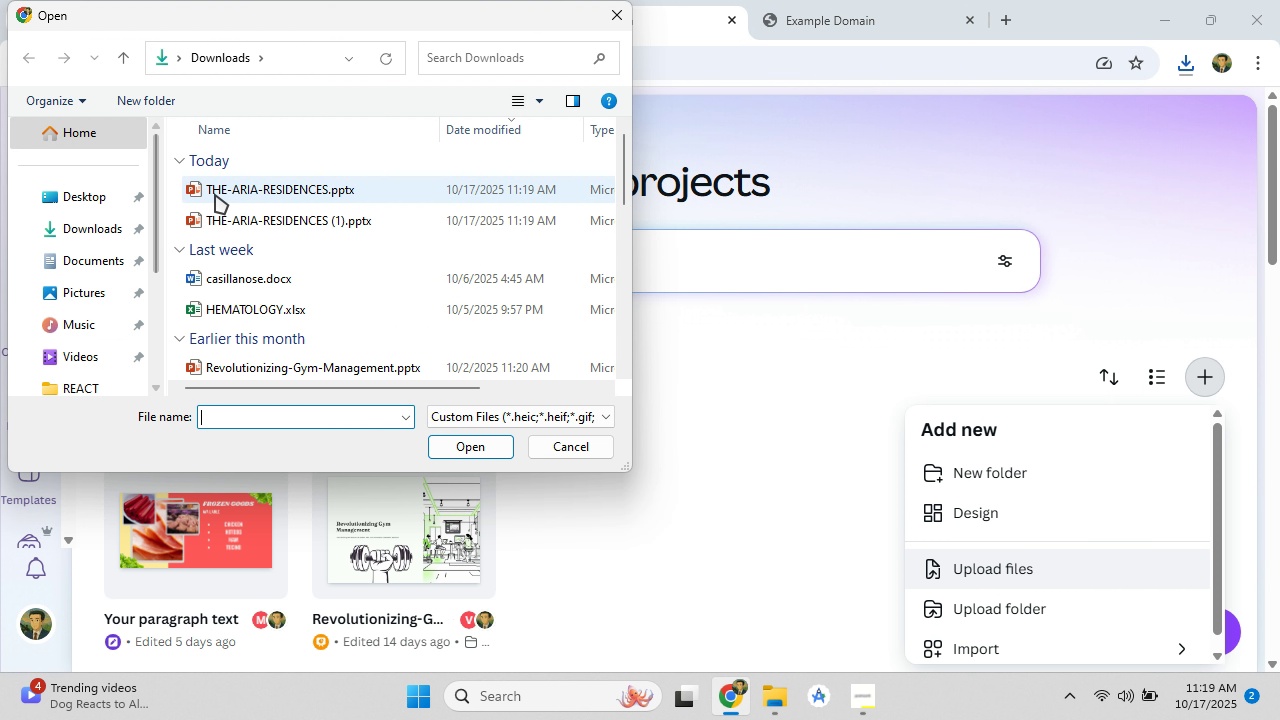 
left_click([215, 193])
 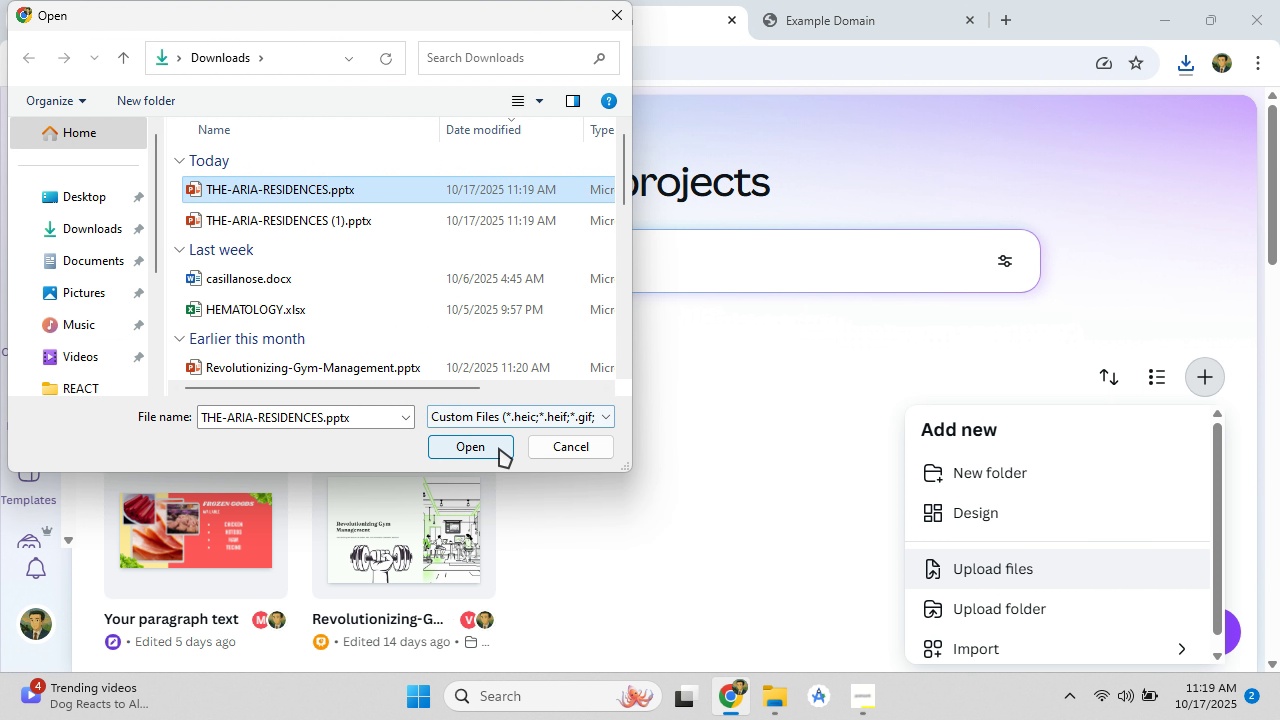 
left_click([499, 448])
 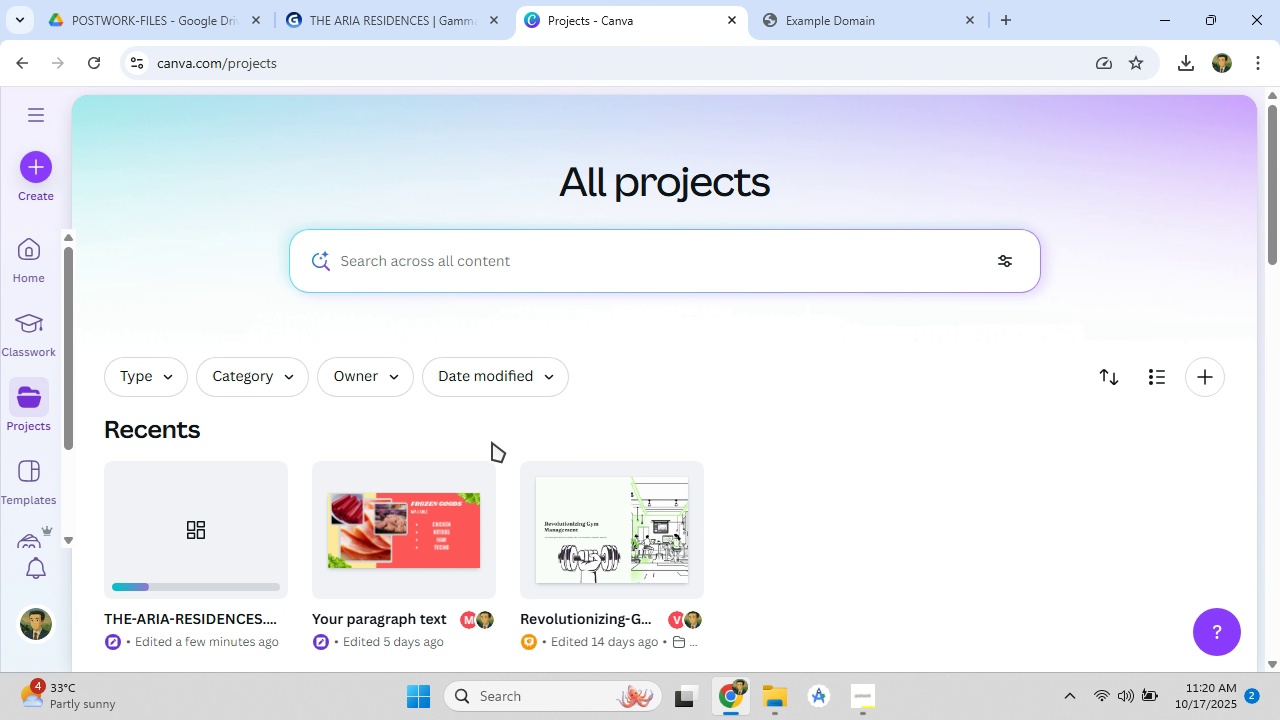 
wait(83.62)
 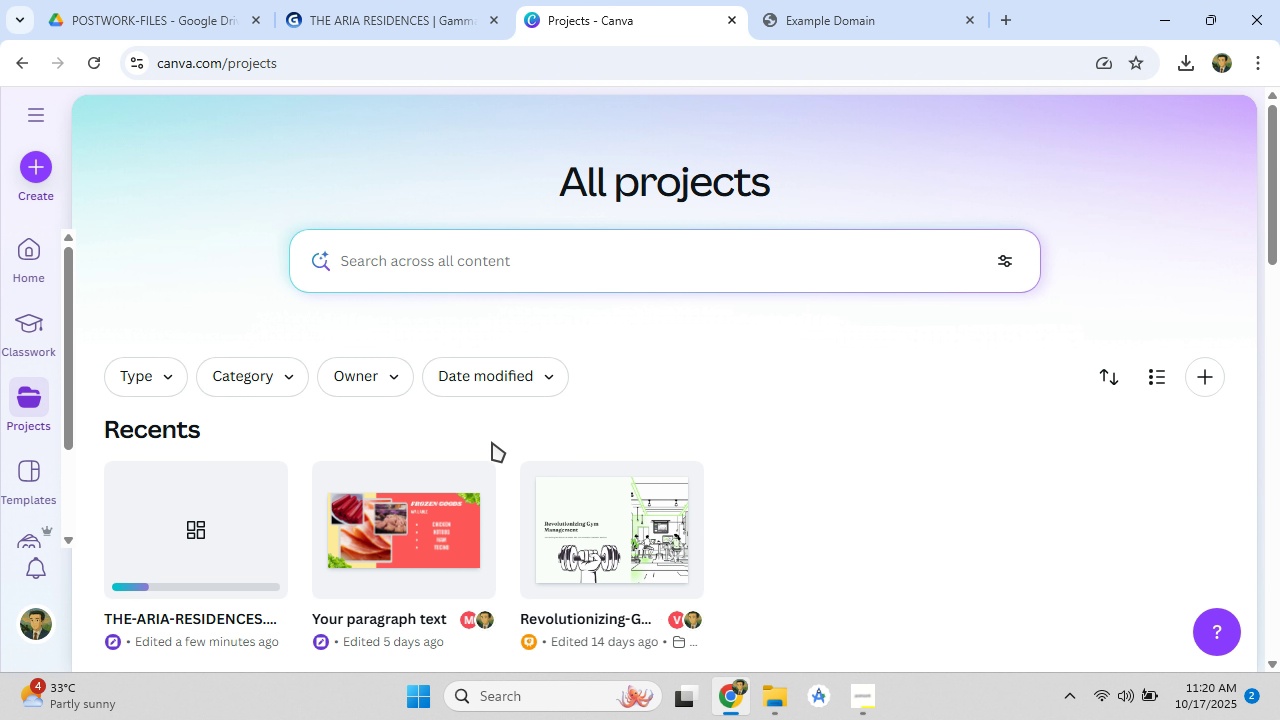 
left_click([136, 510])
 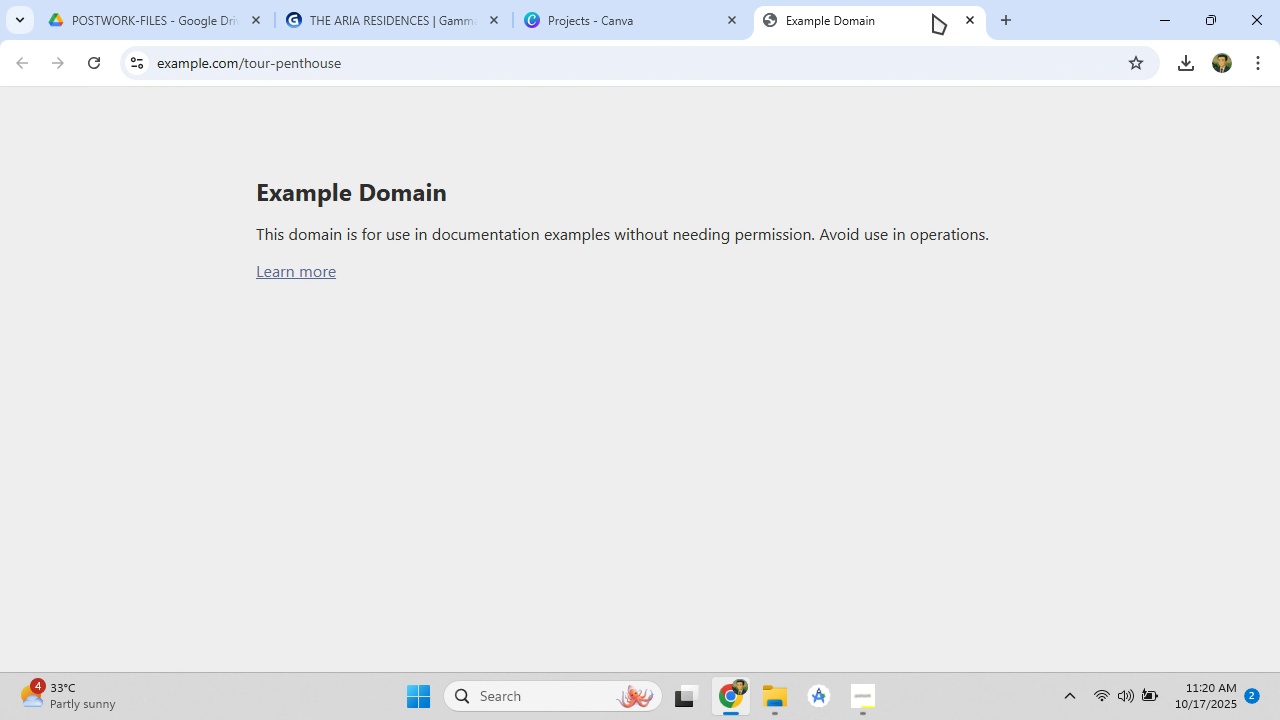 
left_click([969, 23])
 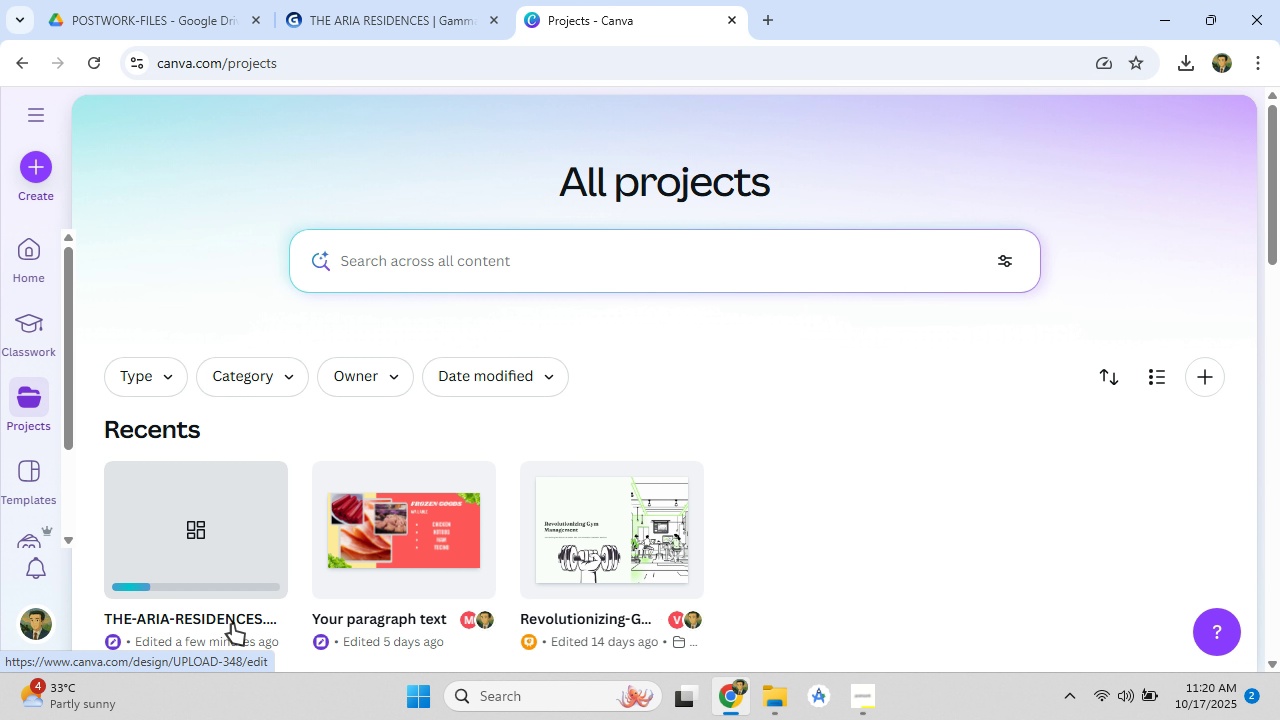 
left_click([228, 622])
 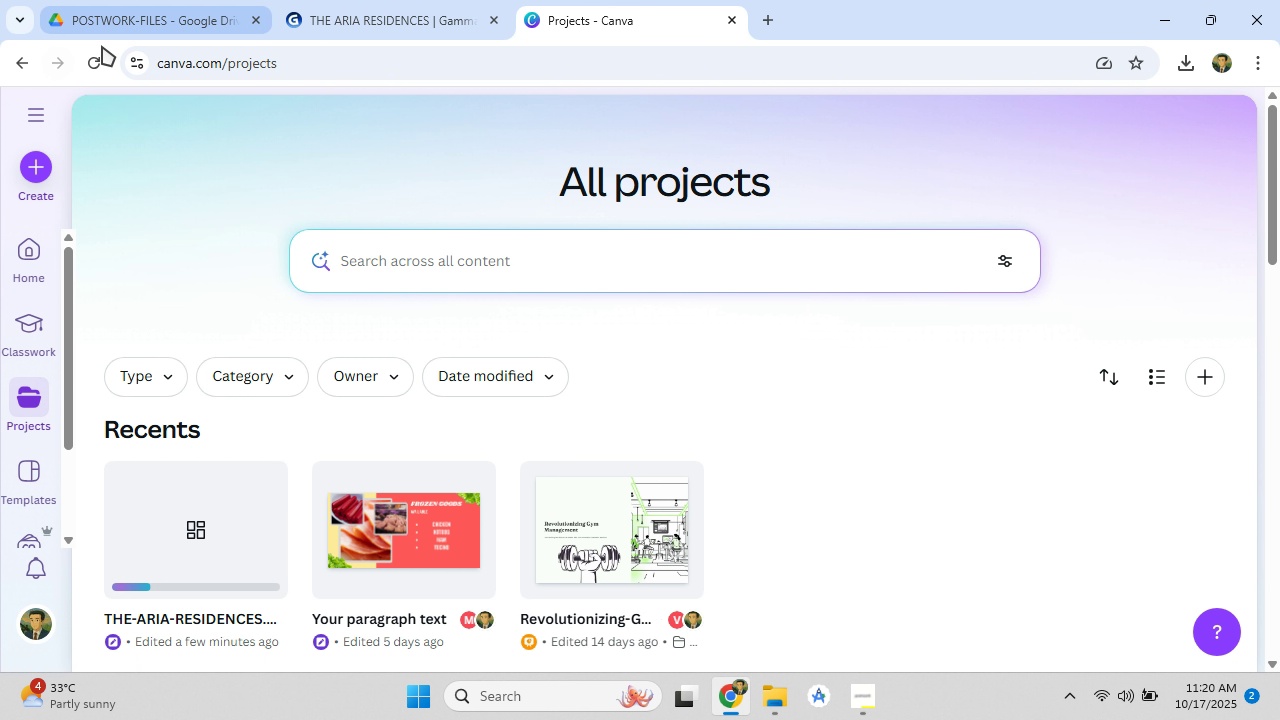 
left_click([101, 61])
 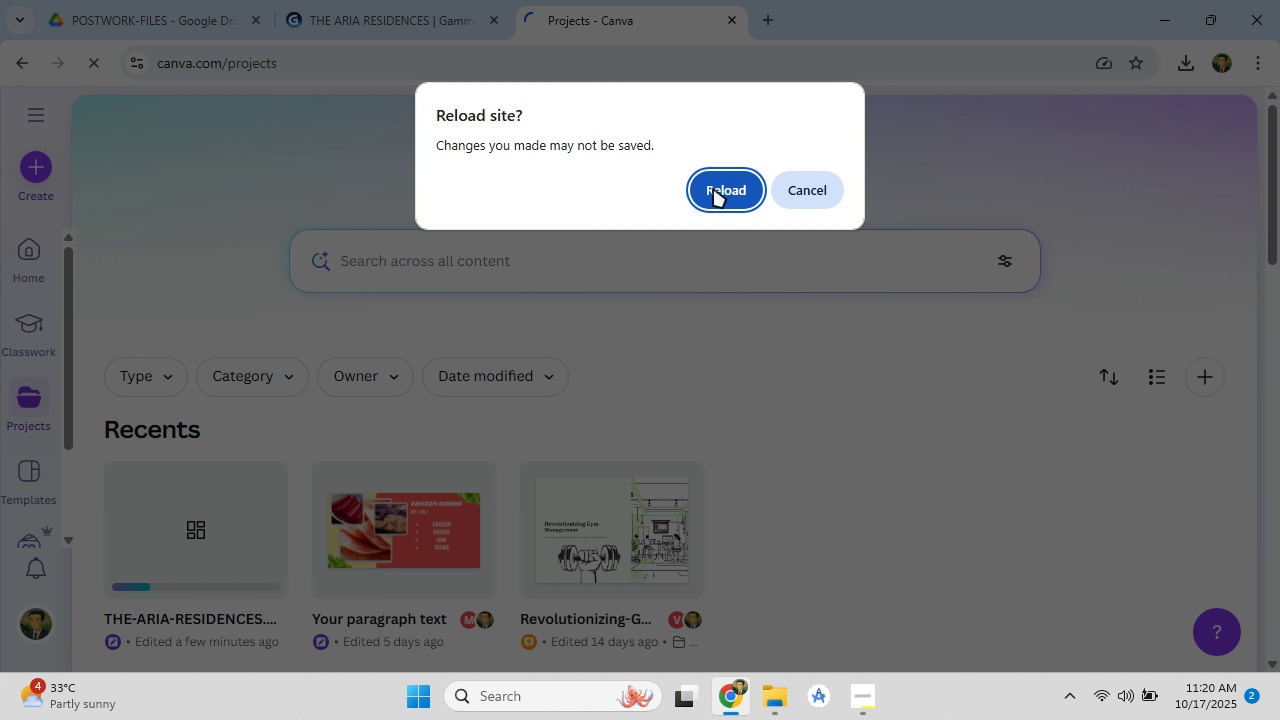 
left_click([713, 188])
 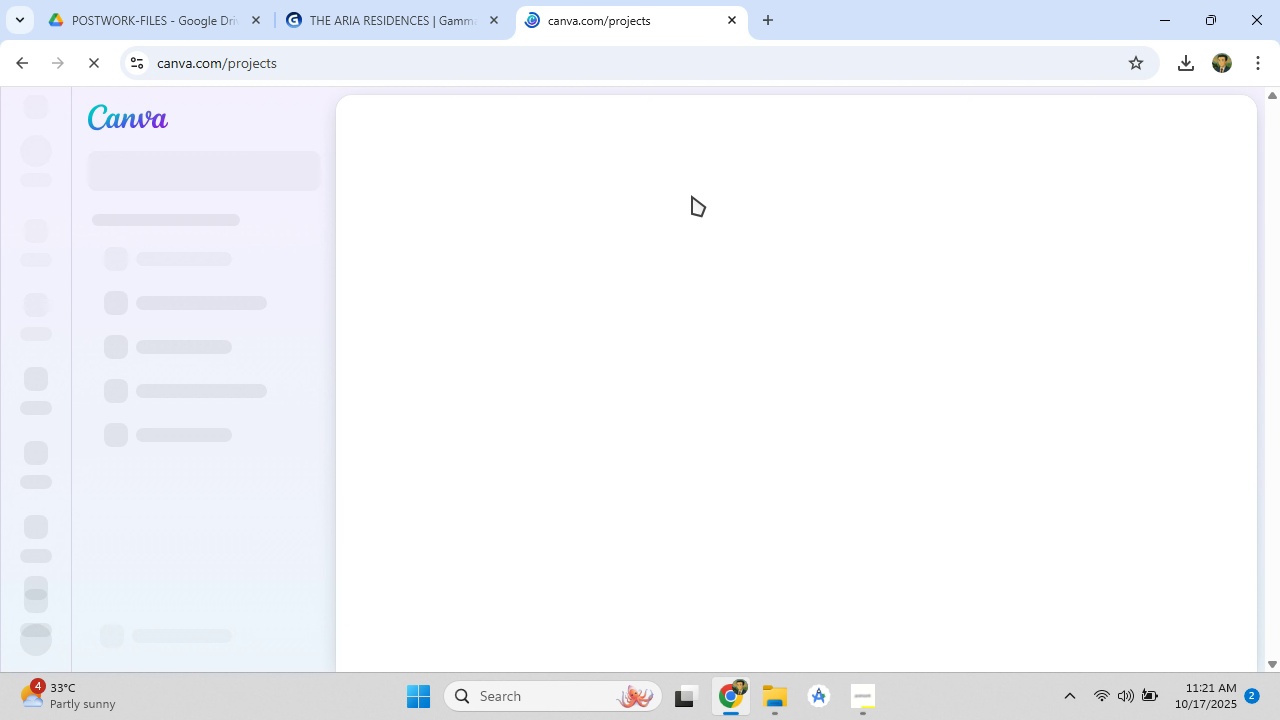 
wait(11.56)
 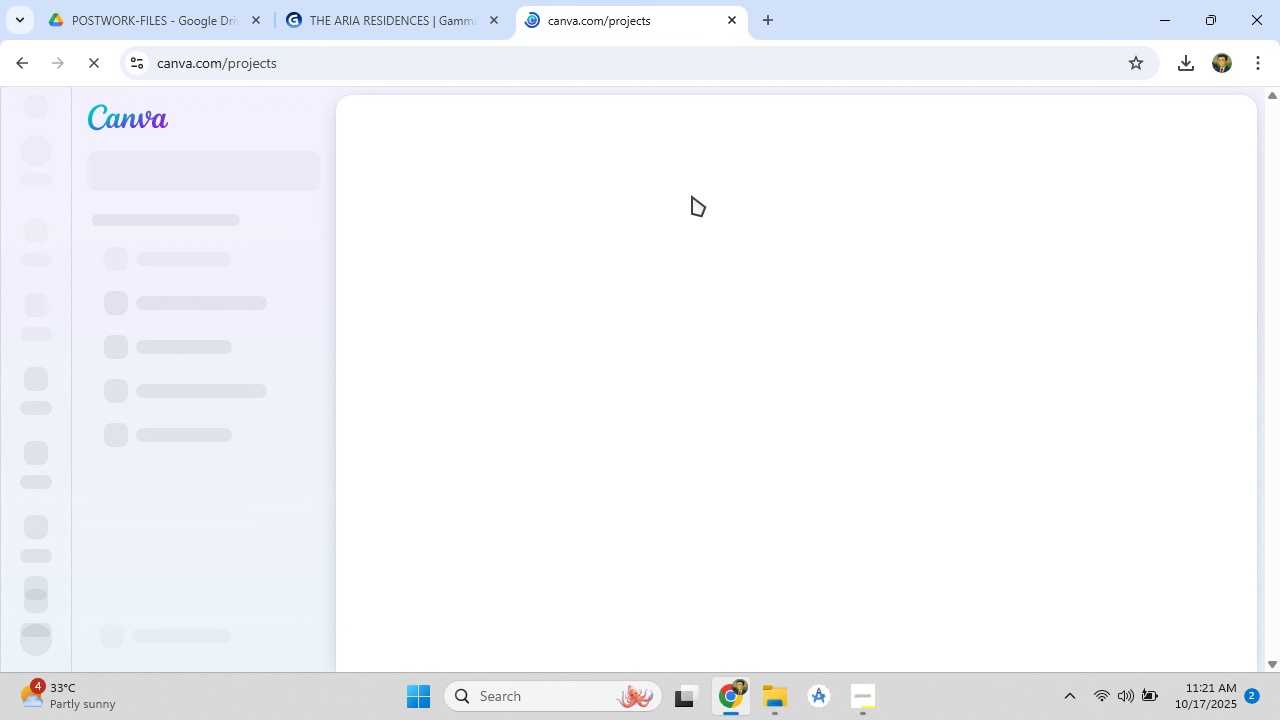 
key(ArrowLeft)
 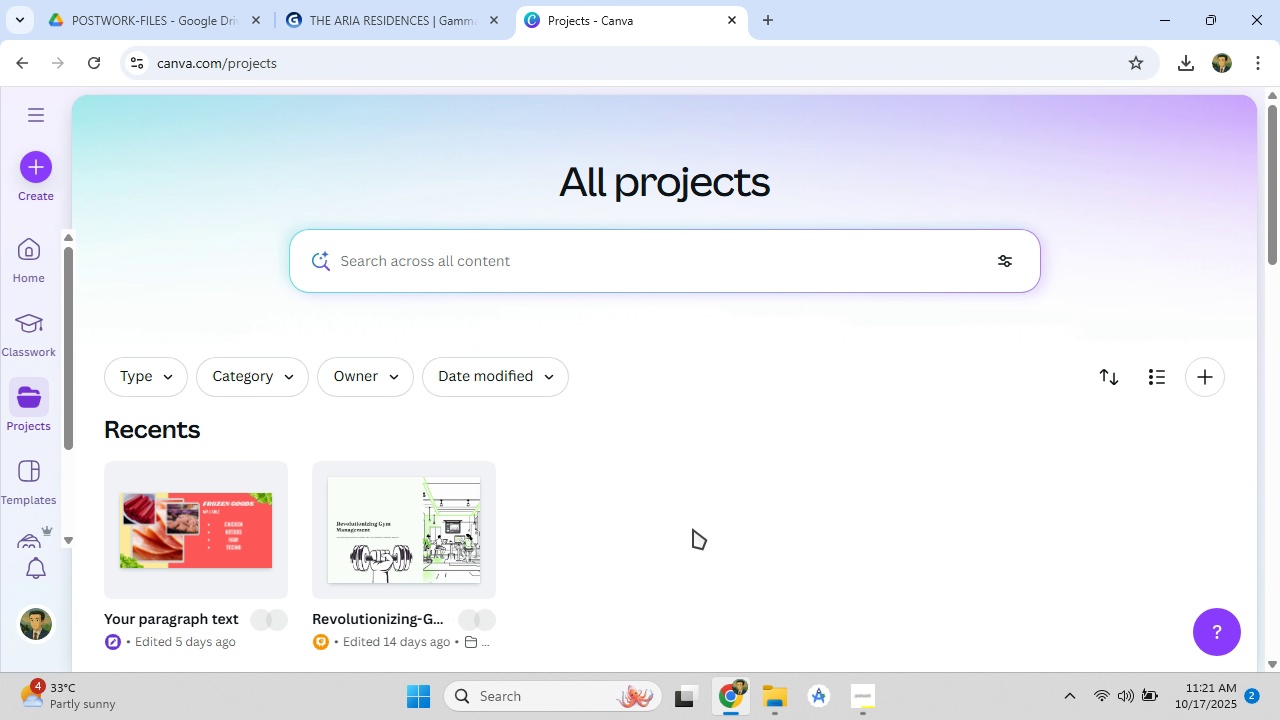 
wait(6.96)
 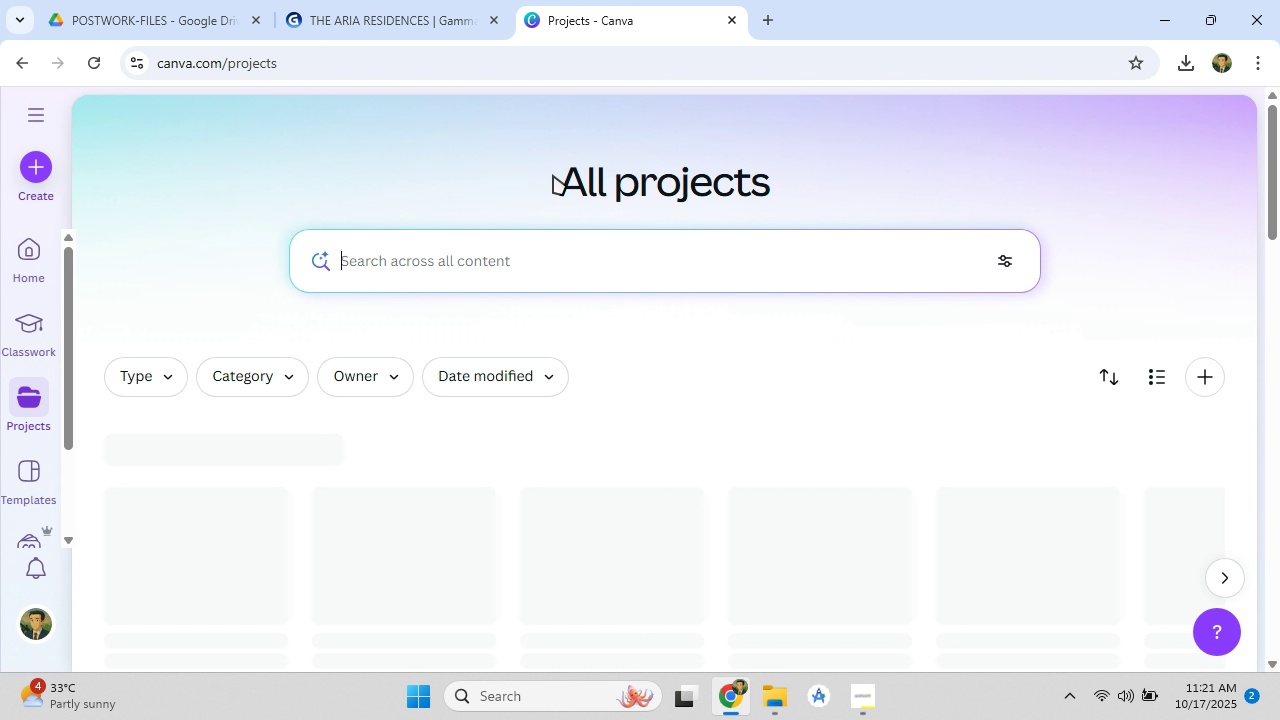 
mouse_move([1164, 383])
 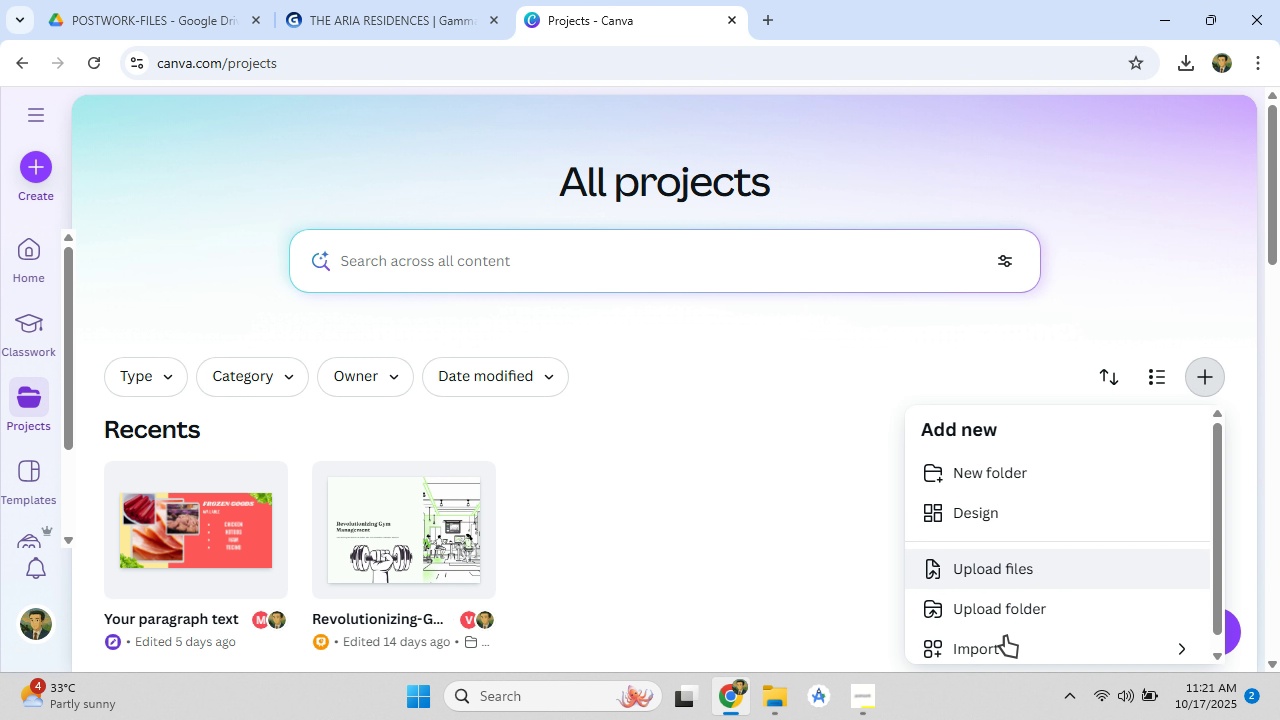 
left_click([1017, 557])
 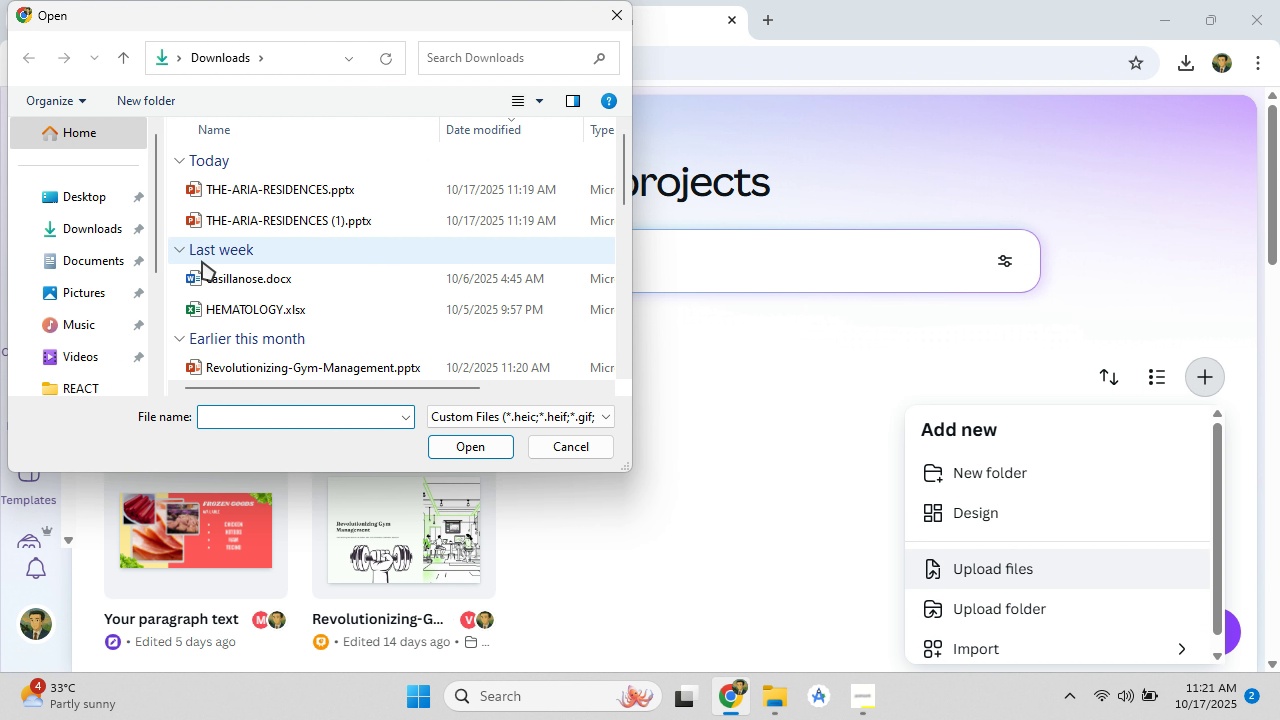 
left_click([245, 197])
 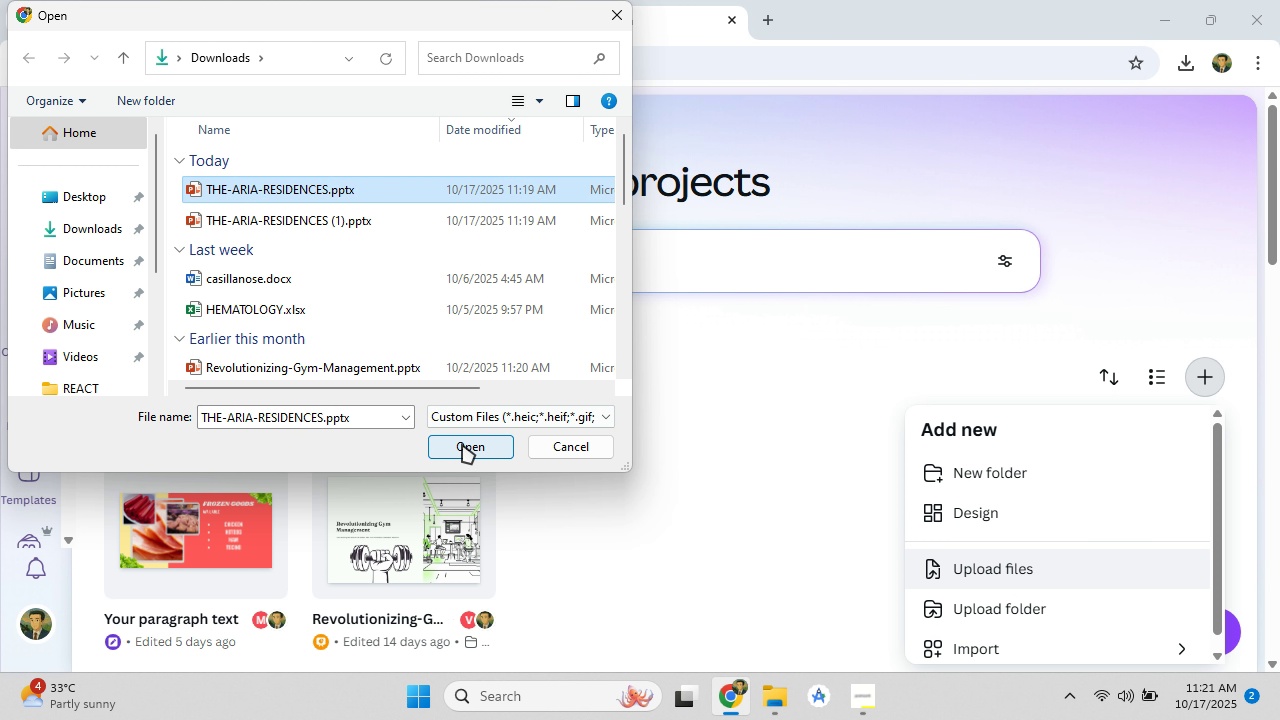 
left_click([462, 444])
 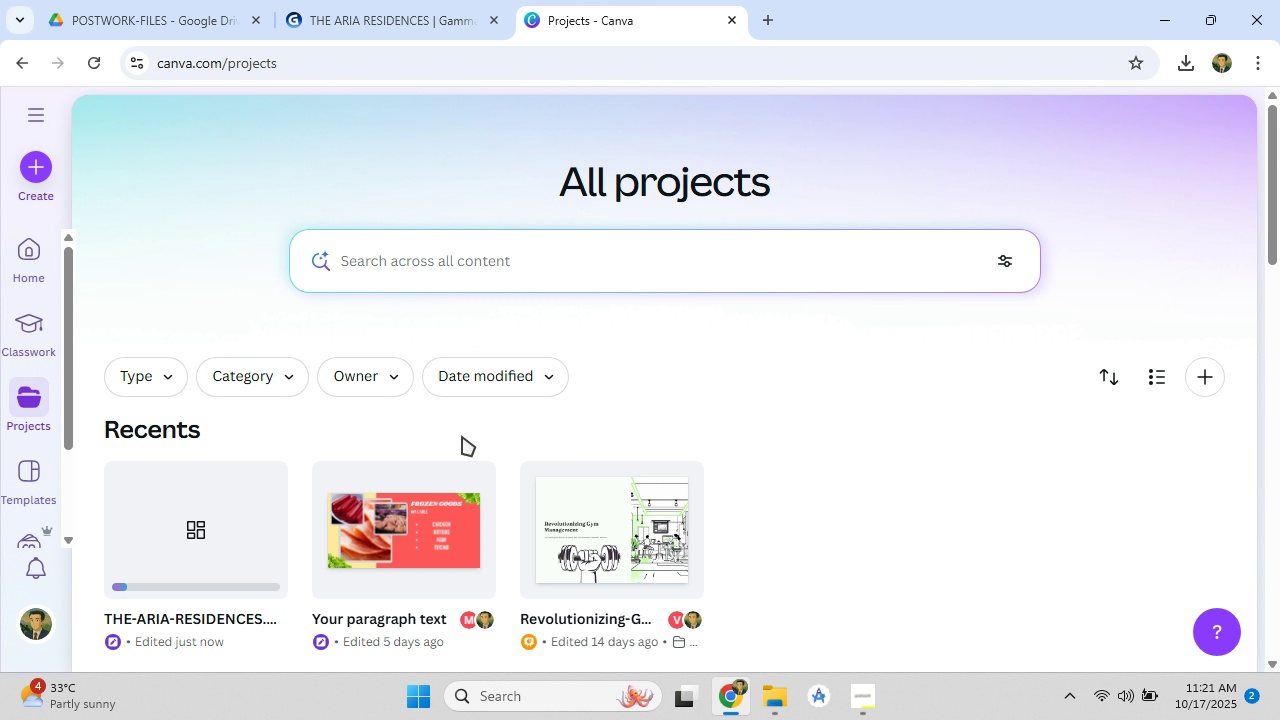 
wait(26.07)
 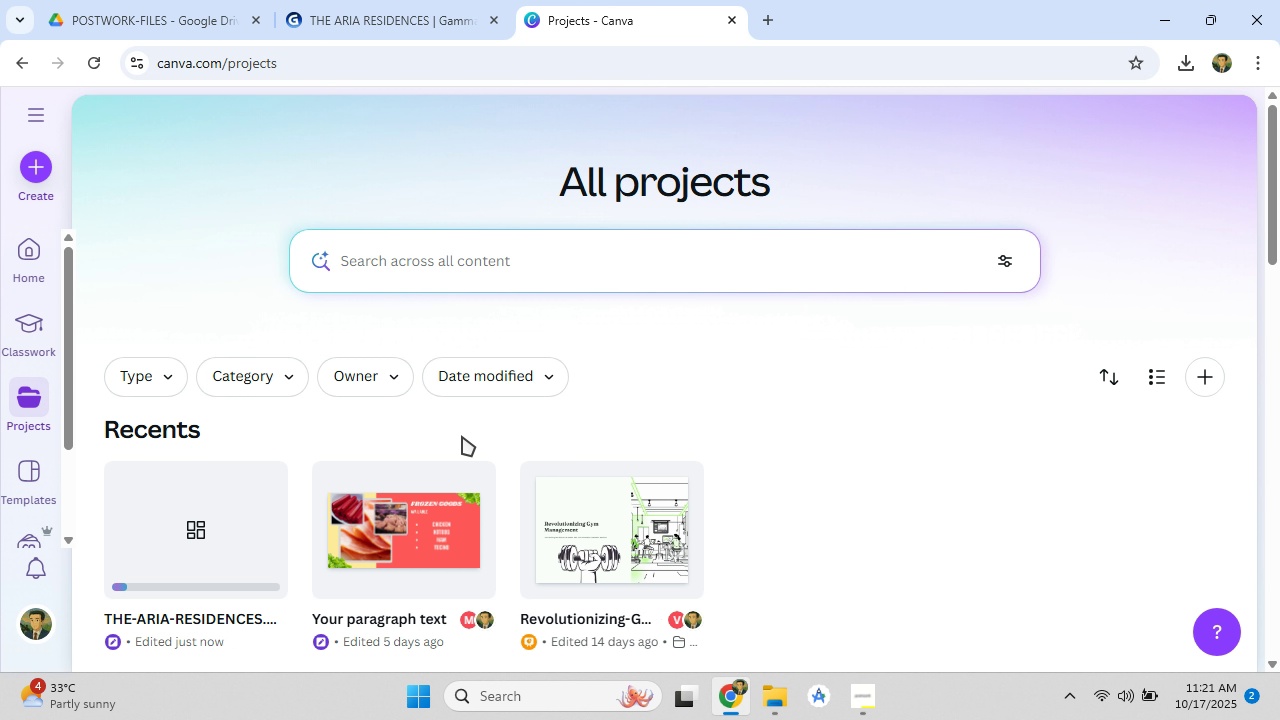 
left_click([854, 697])